 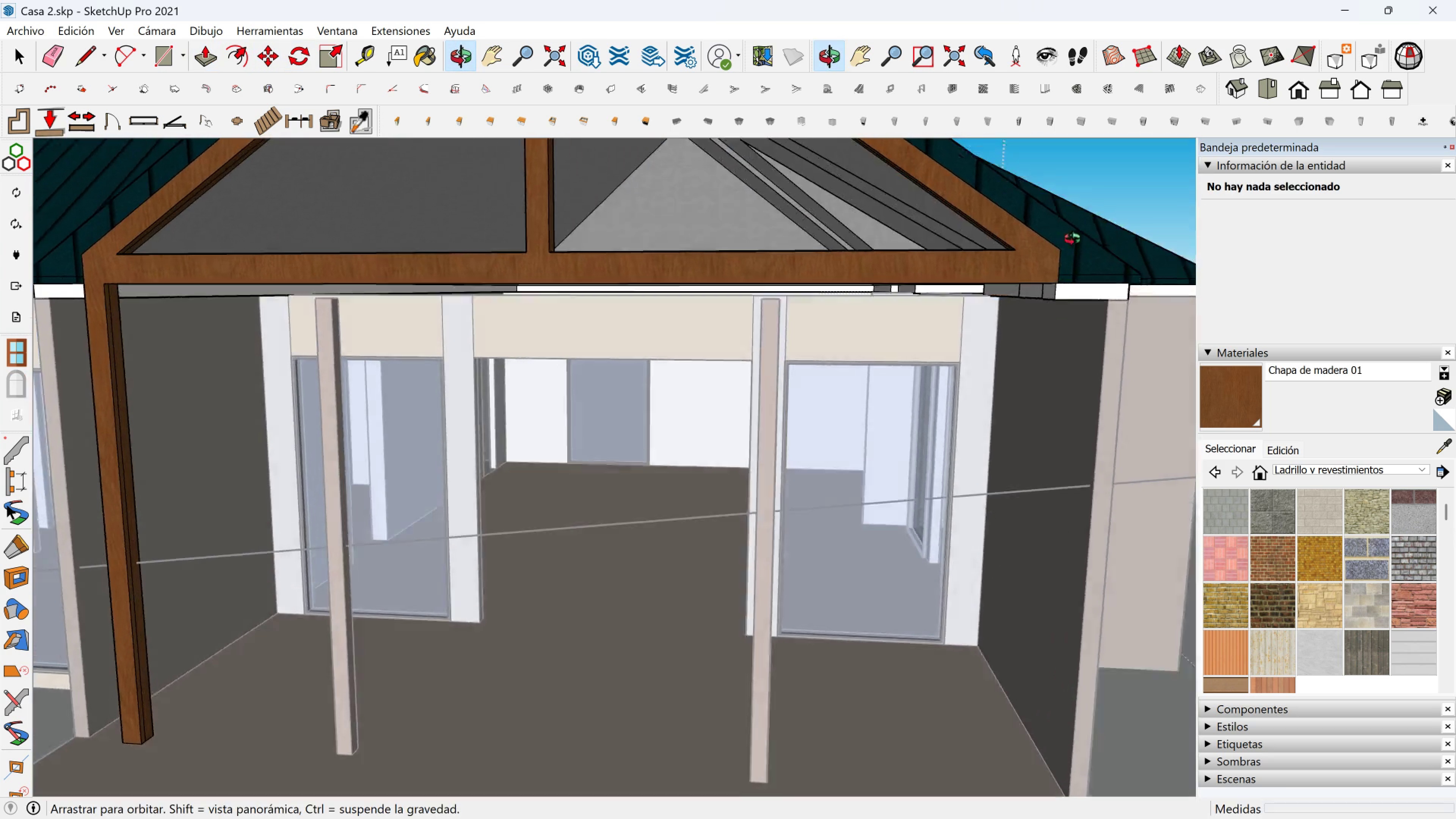 
left_click([1012, 234])
 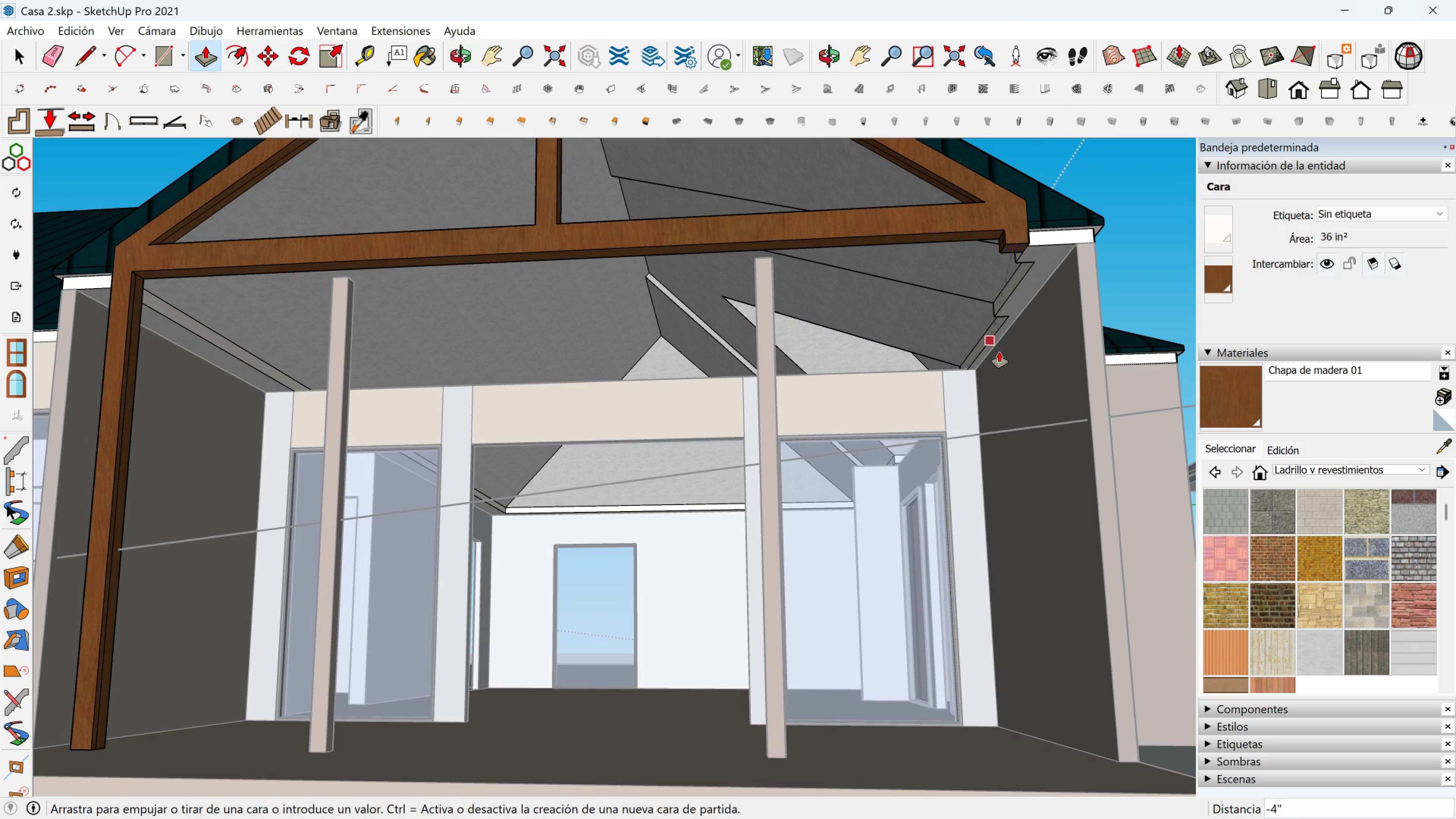 
left_click([999, 352])
 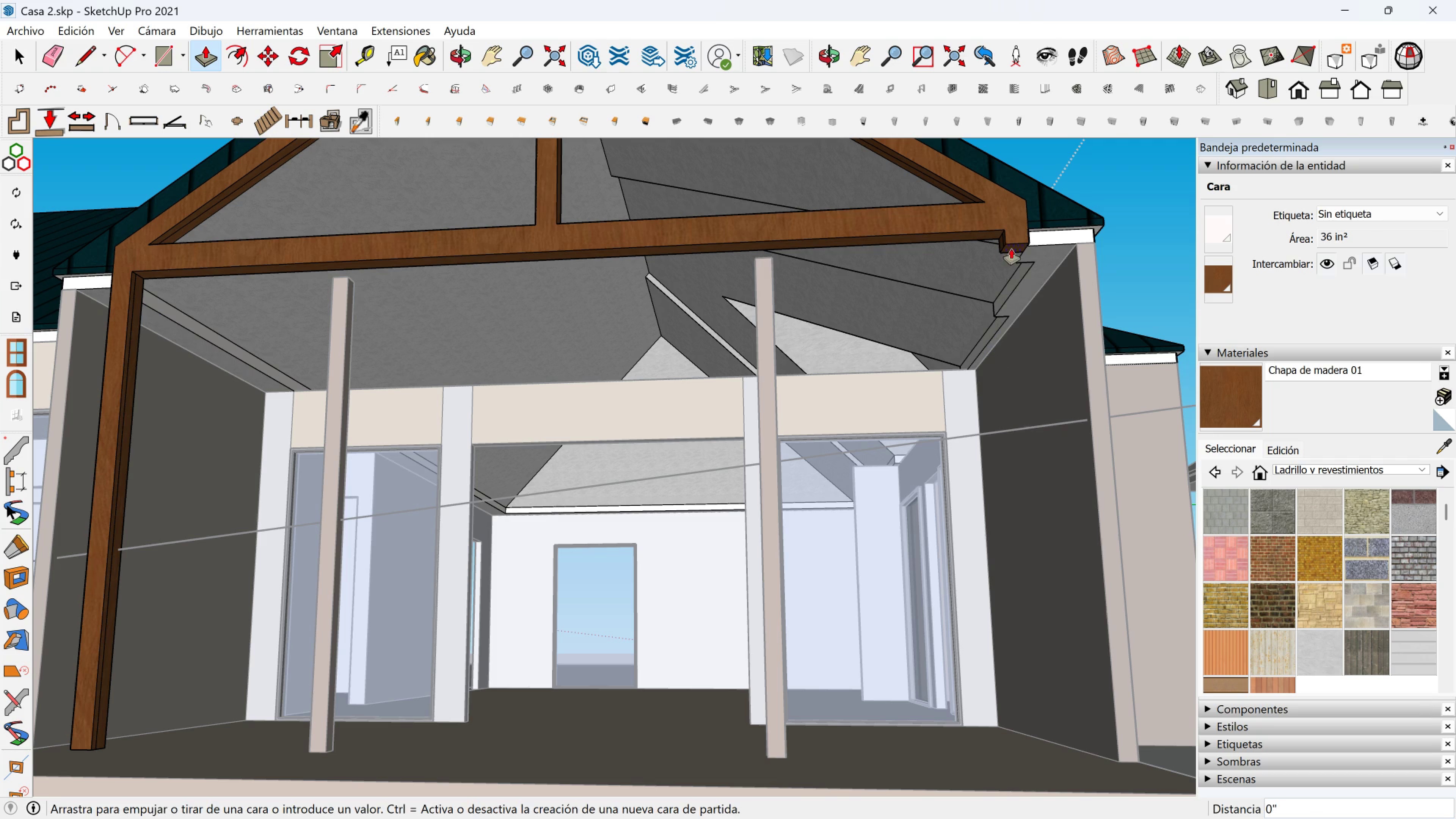 
left_click([1011, 249])
 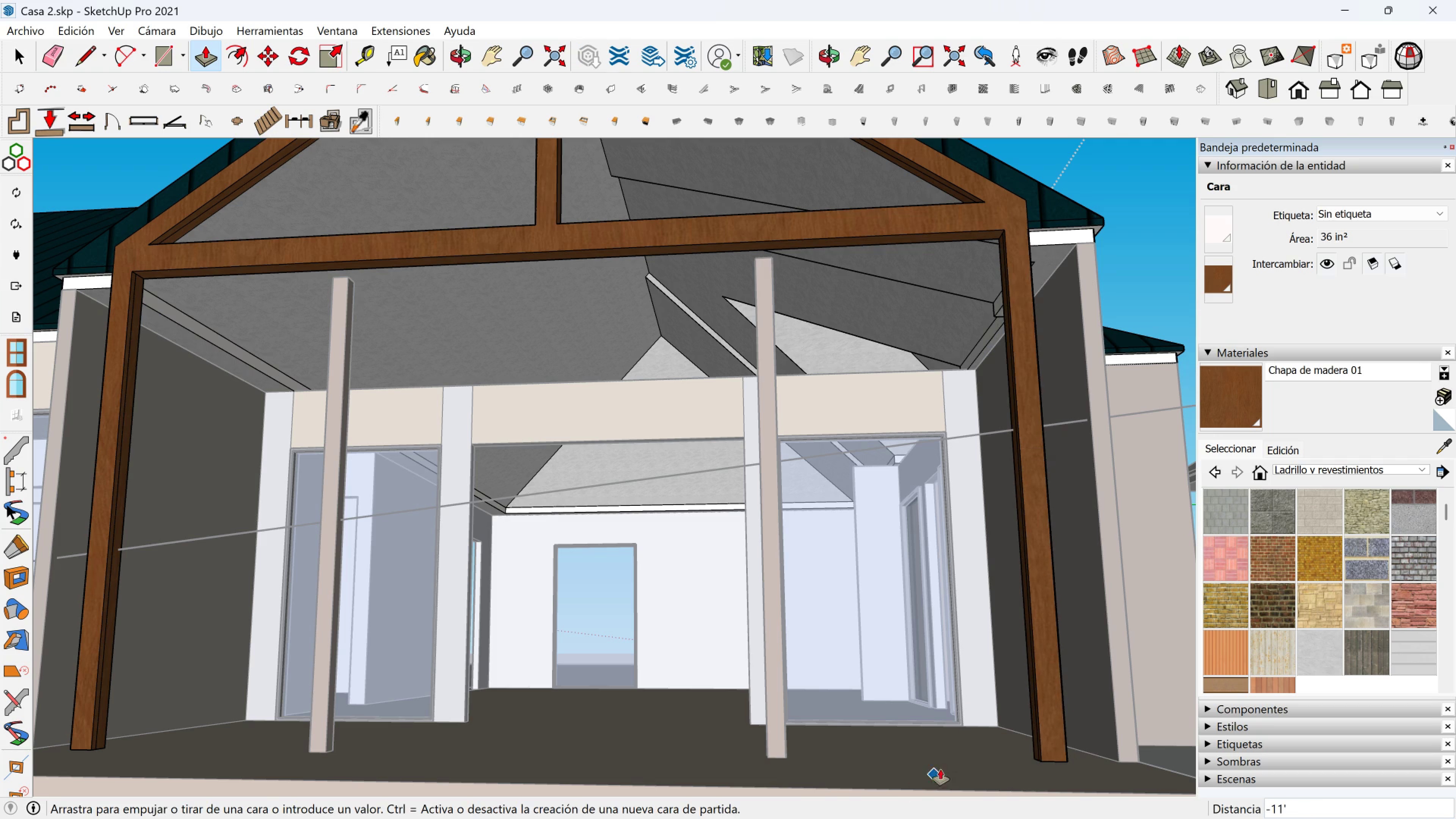 
left_click([944, 766])
 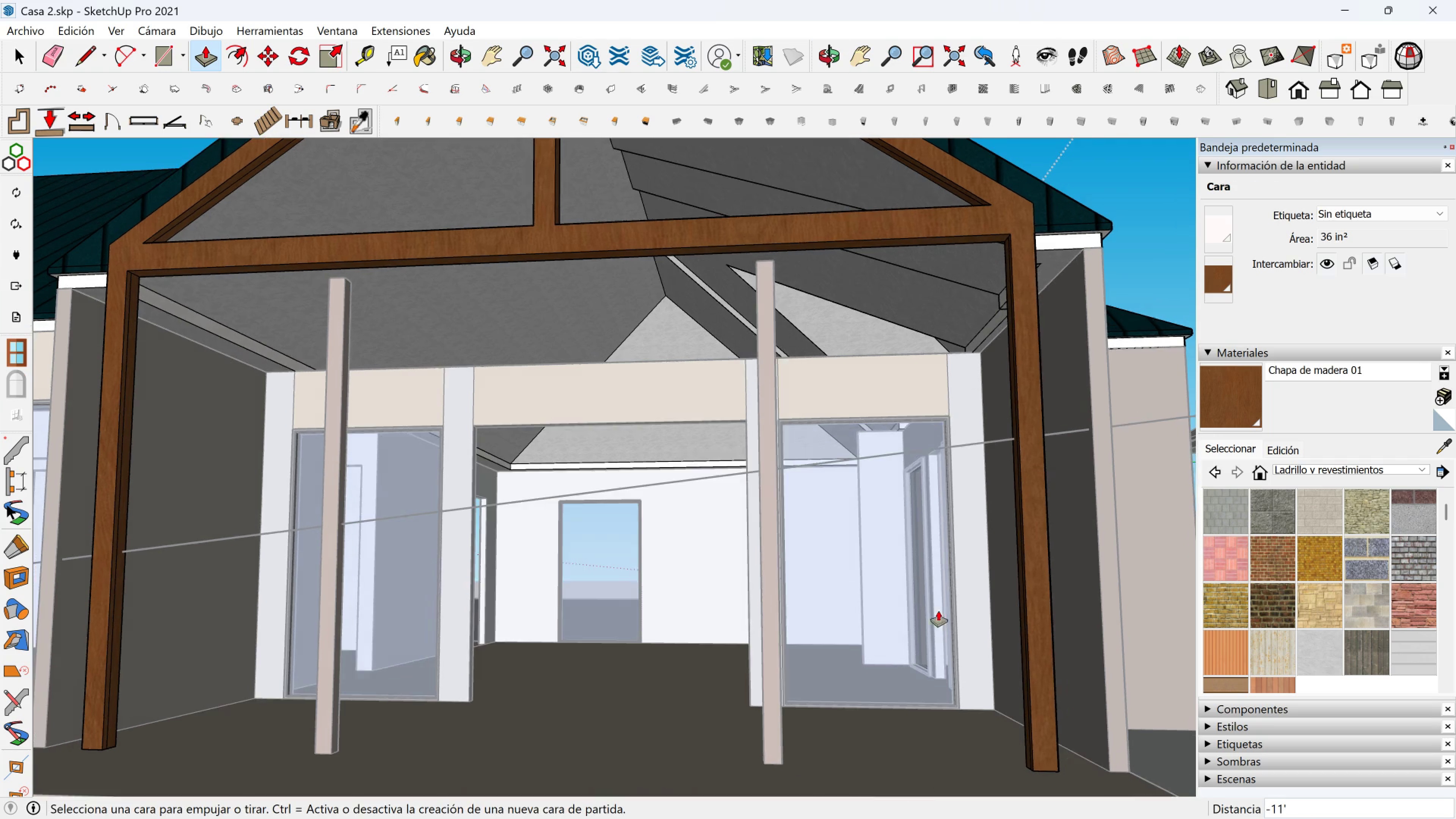 
scroll: coordinate [965, 569], scroll_direction: down, amount: 2.0